 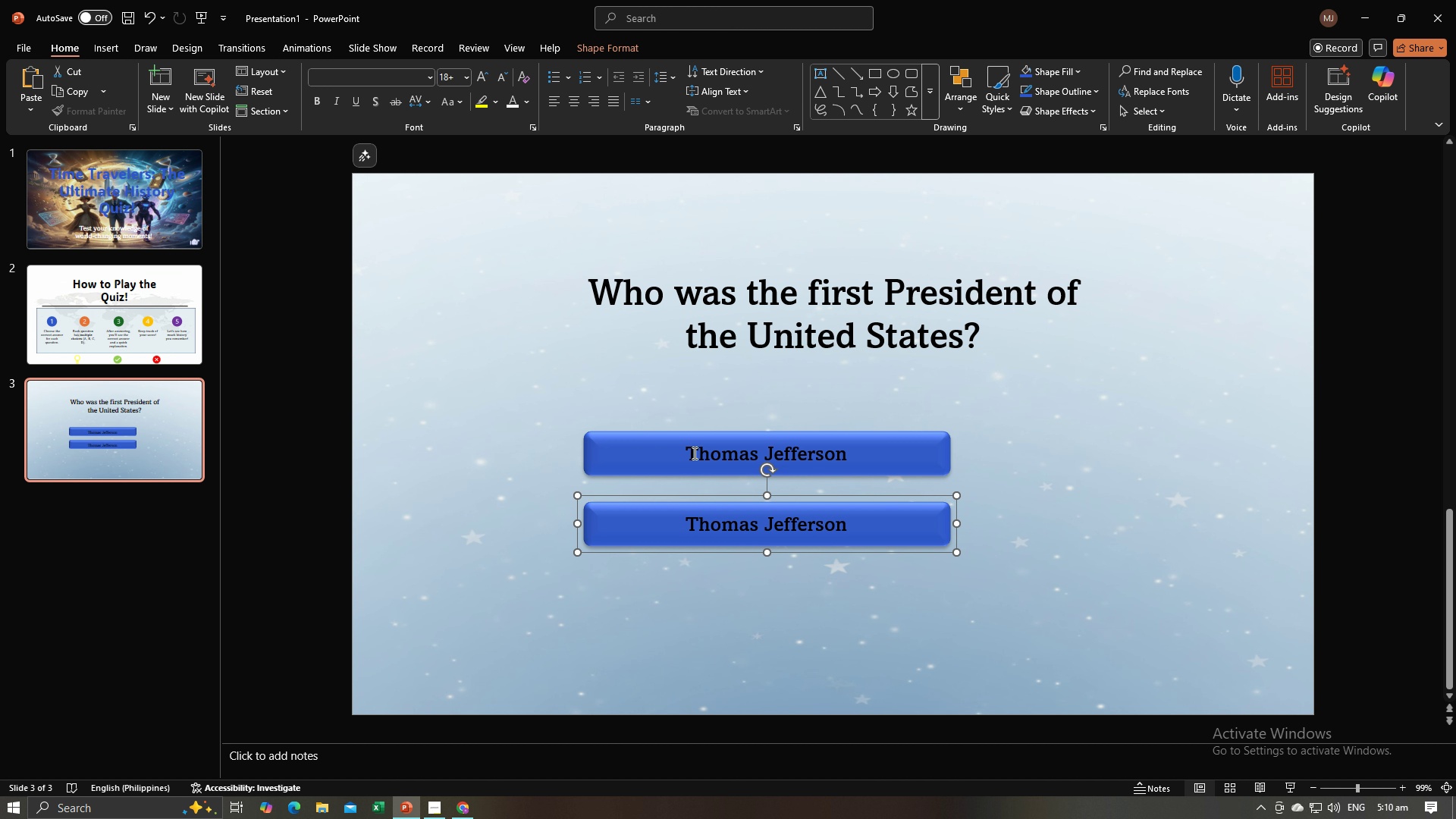 
left_click([690, 522])
 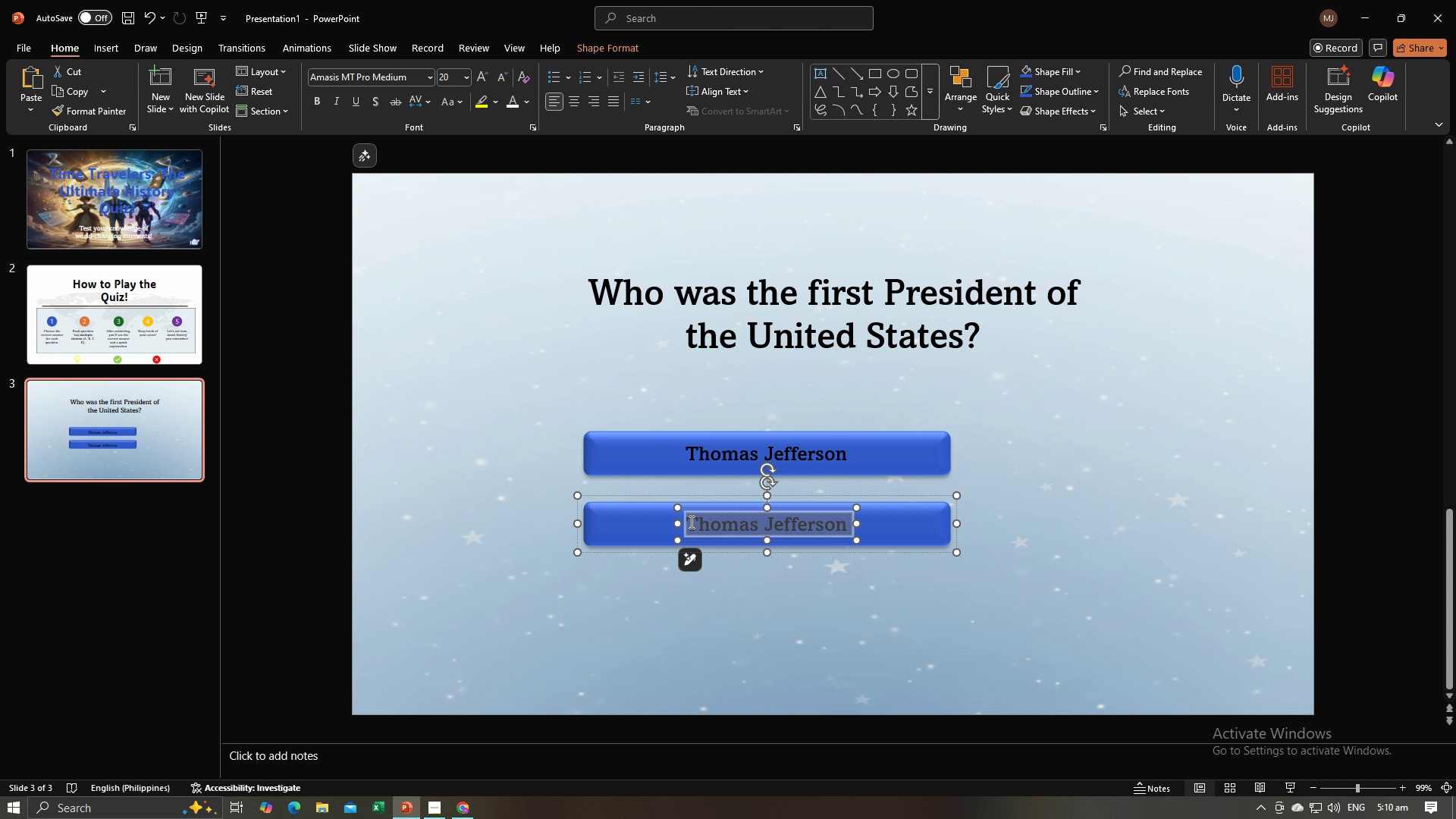 
key(Control+A)
 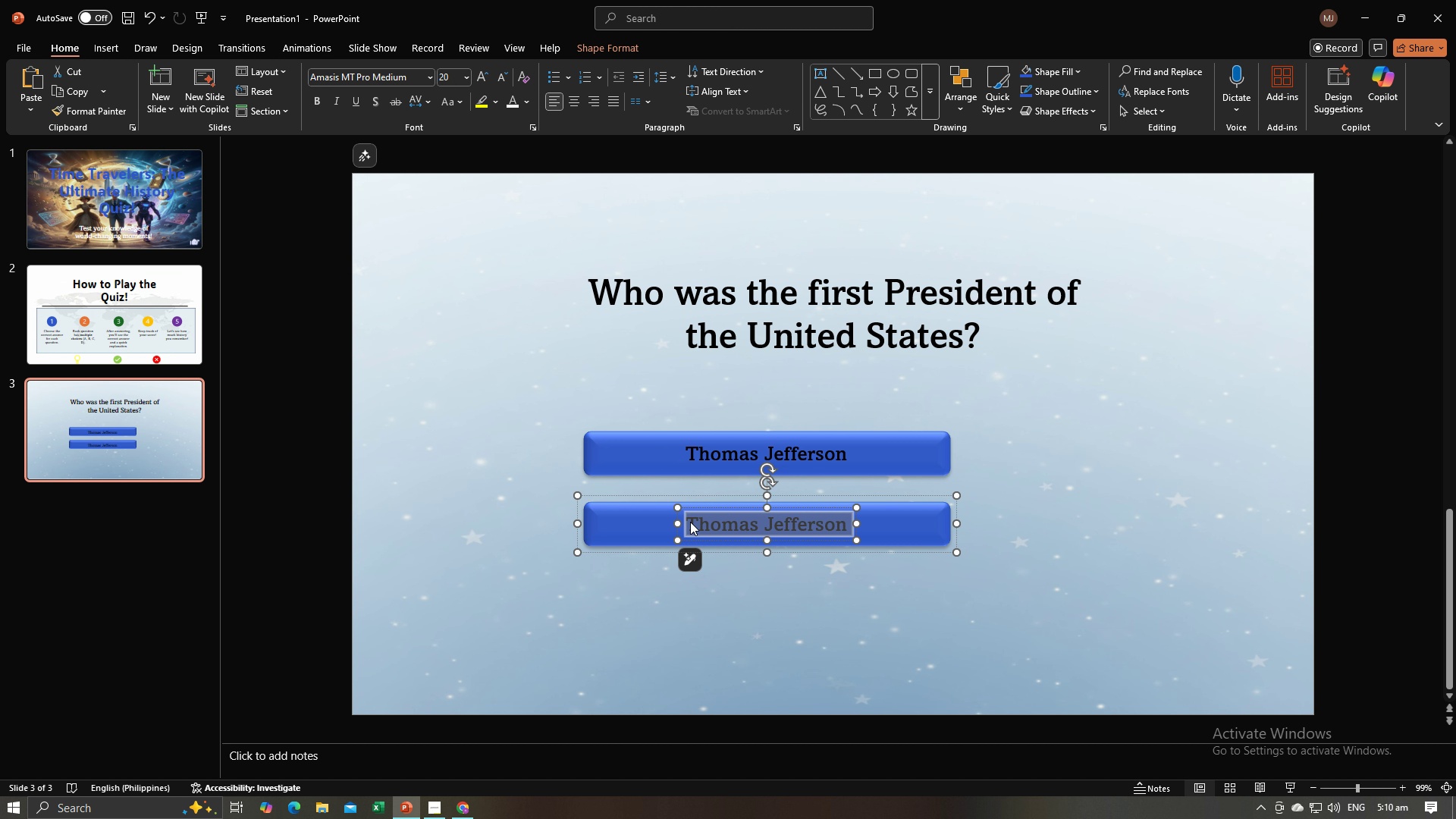 
key(Control+V)
 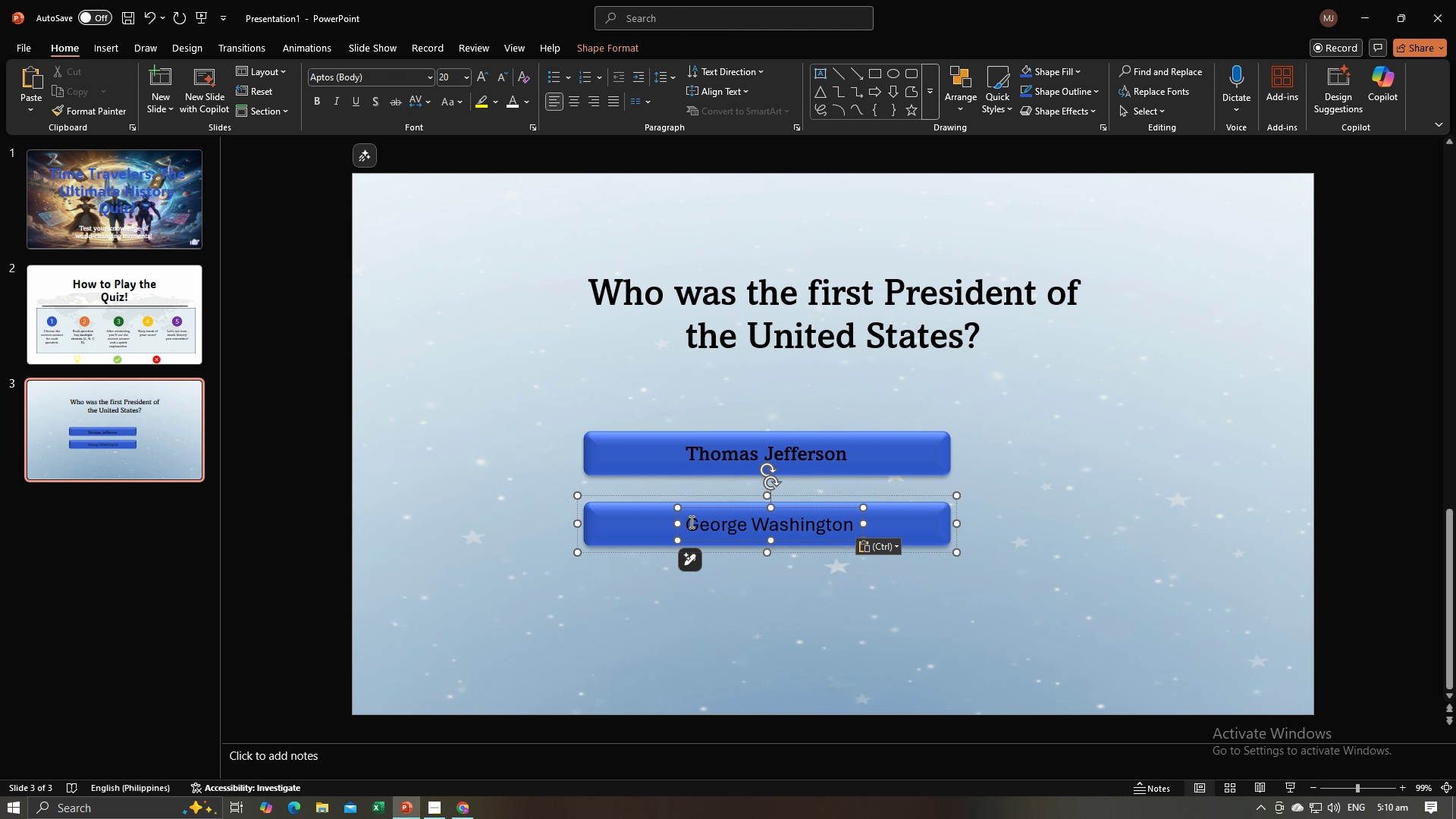 
key(Control+A)
 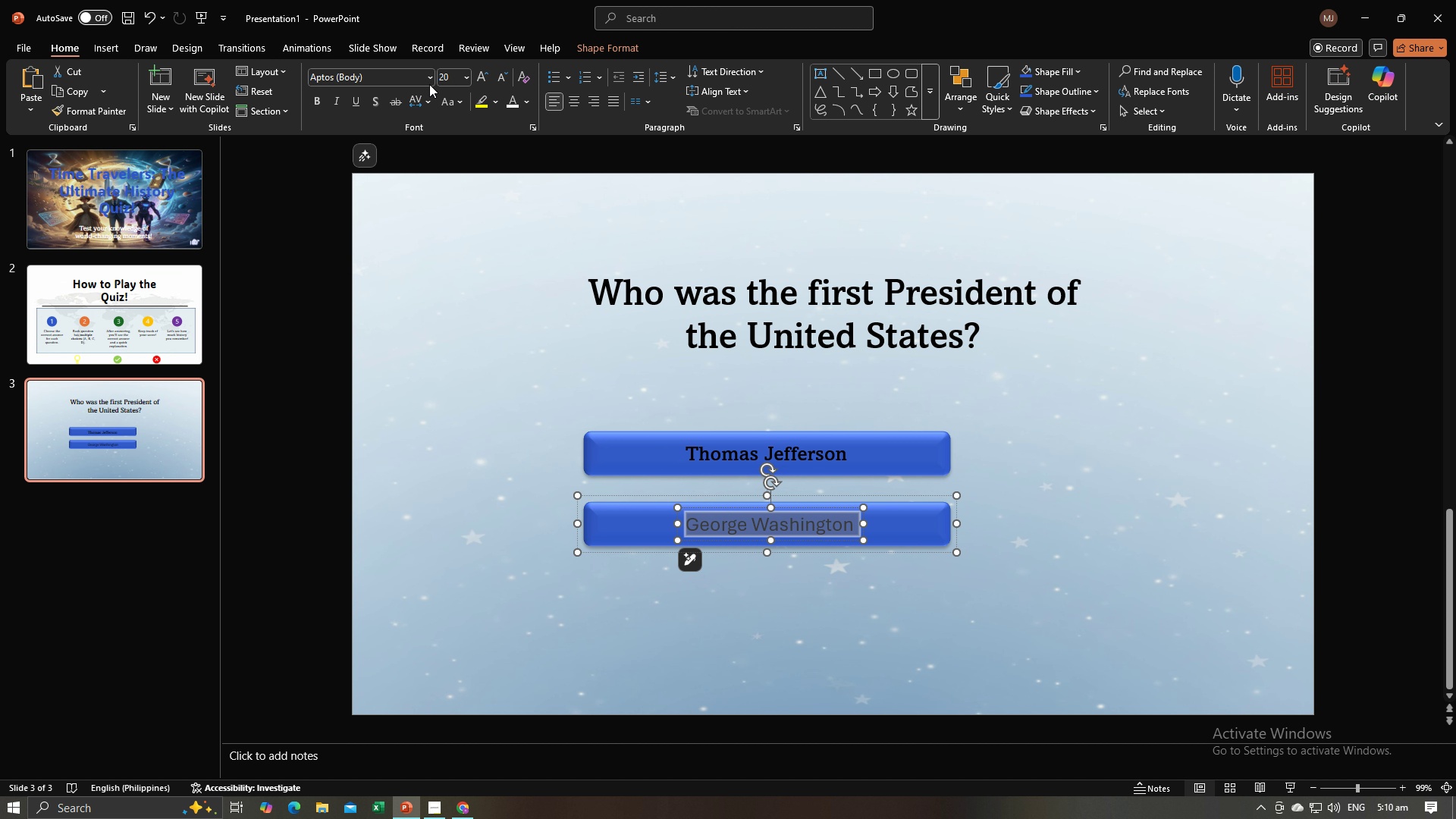 
left_click([429, 83])
 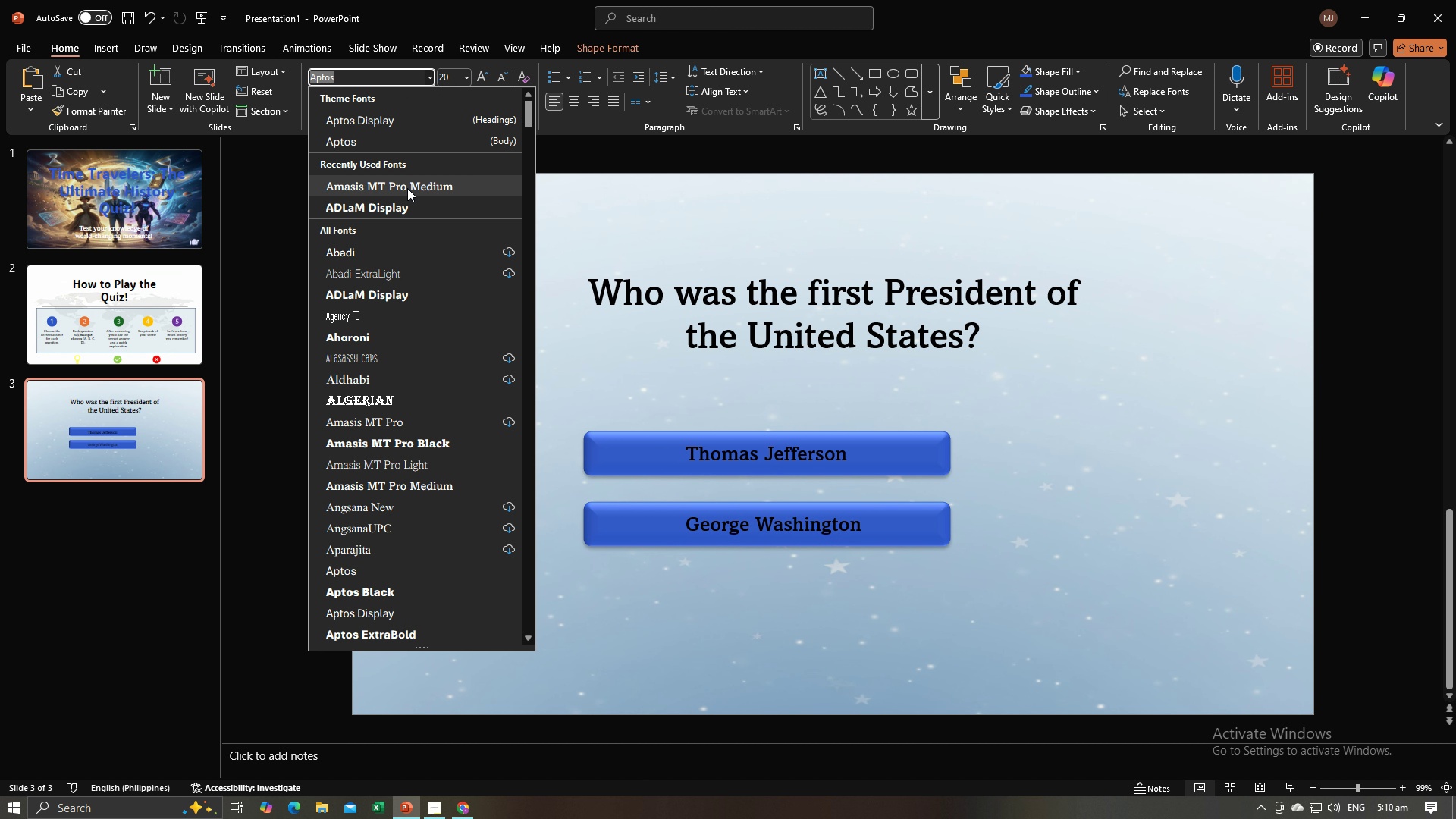 
left_click([407, 188])
 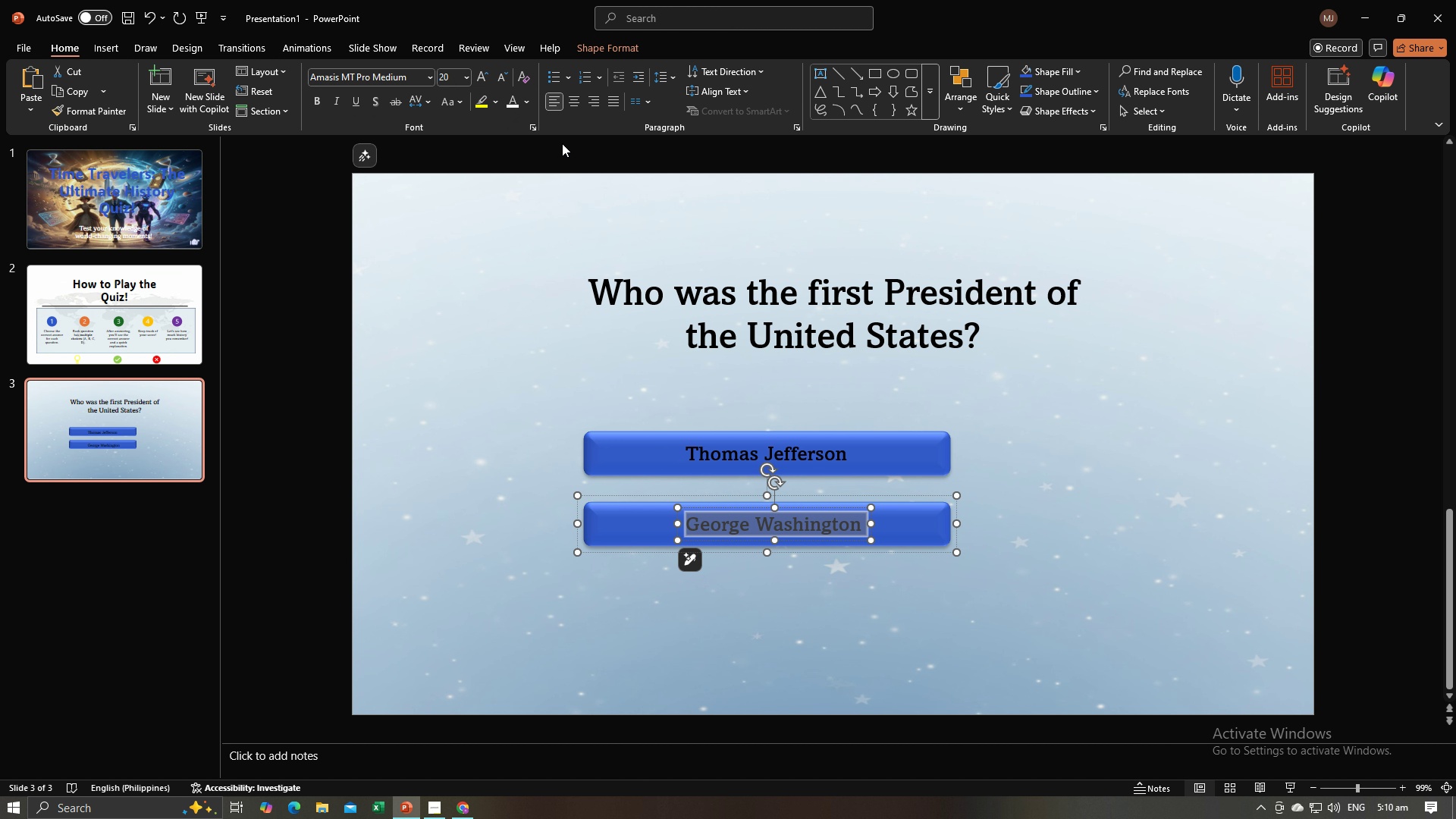 
left_click([571, 99])
 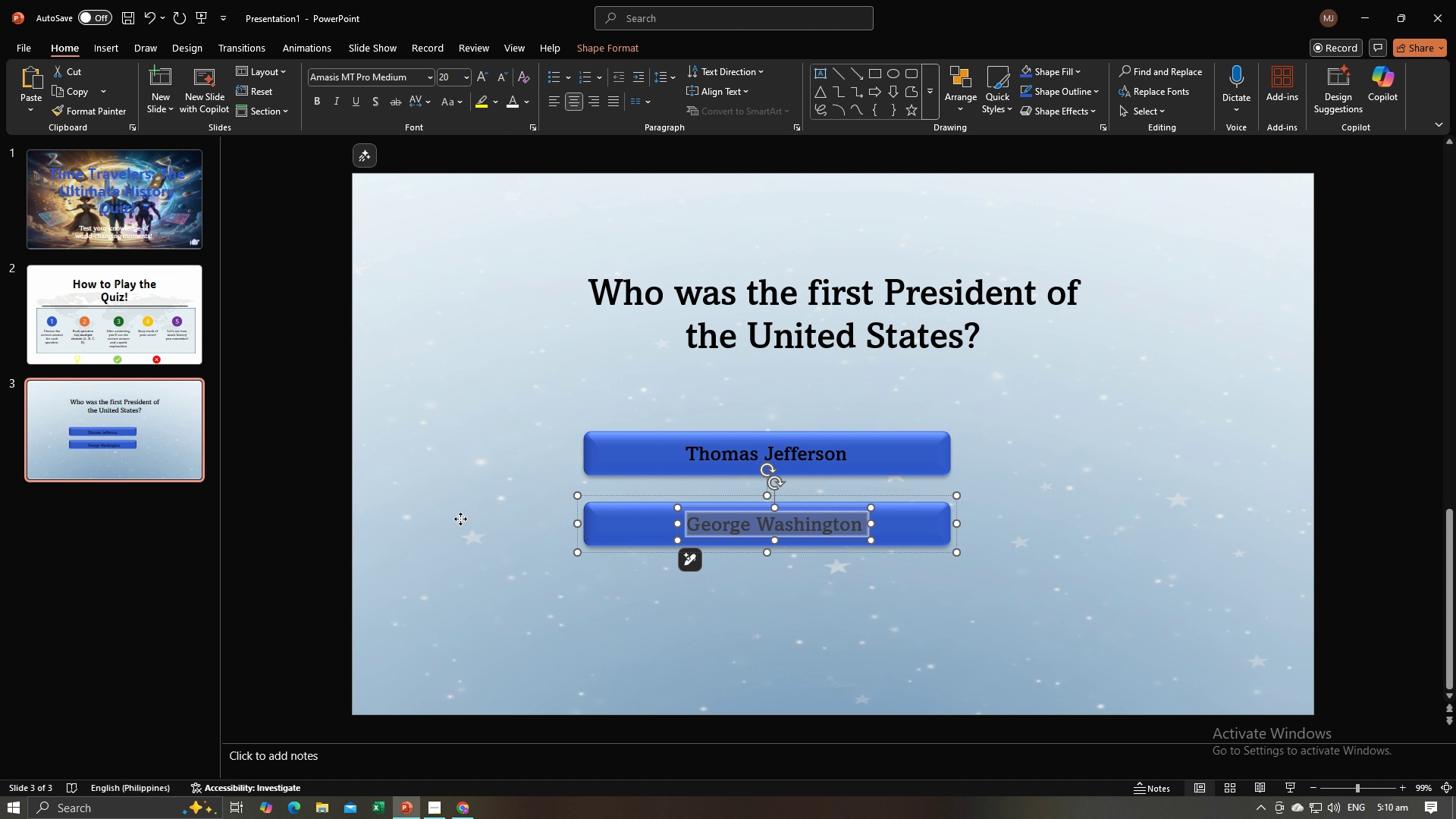 
left_click([460, 519])
 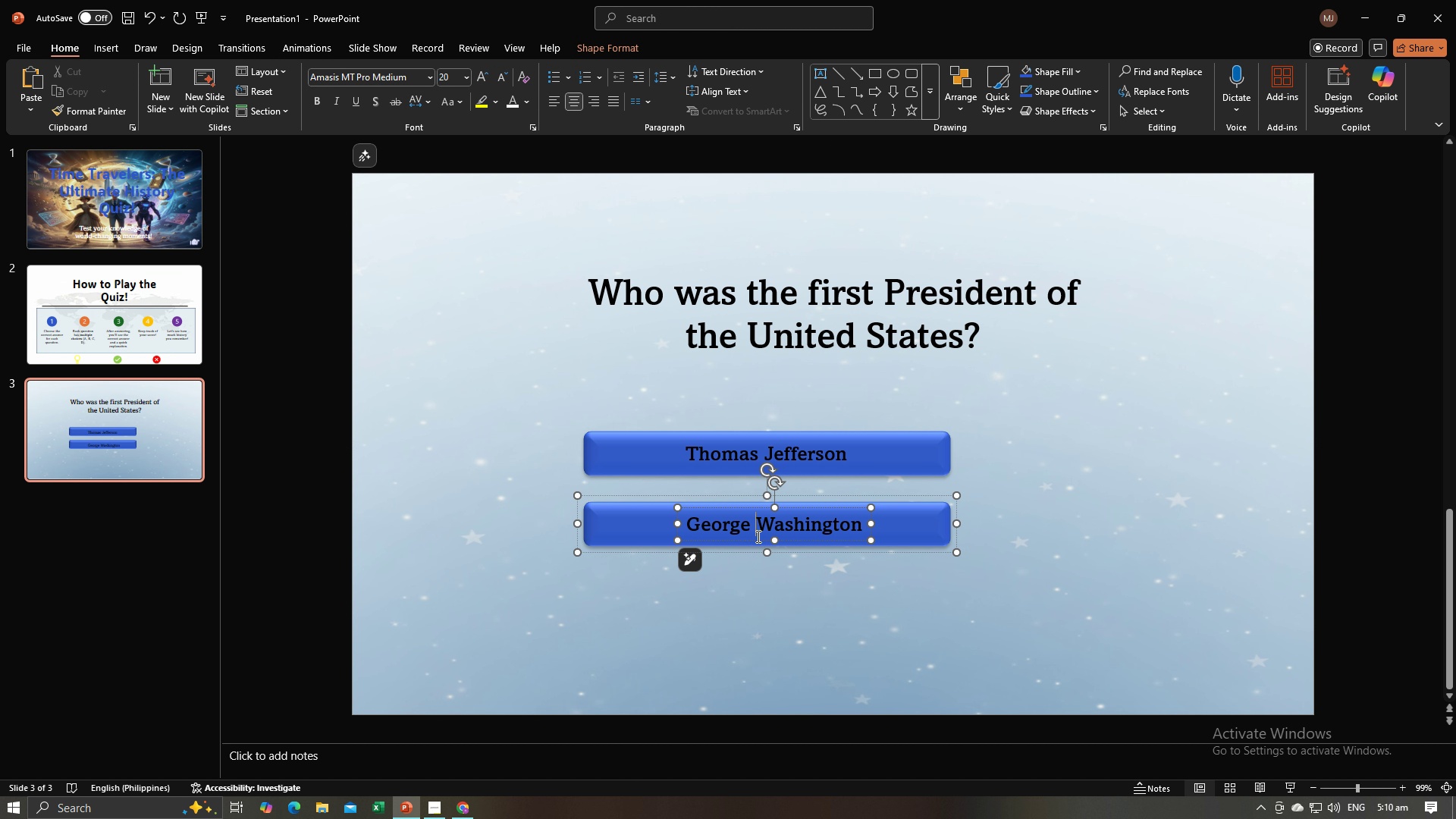 
left_click([757, 536])
 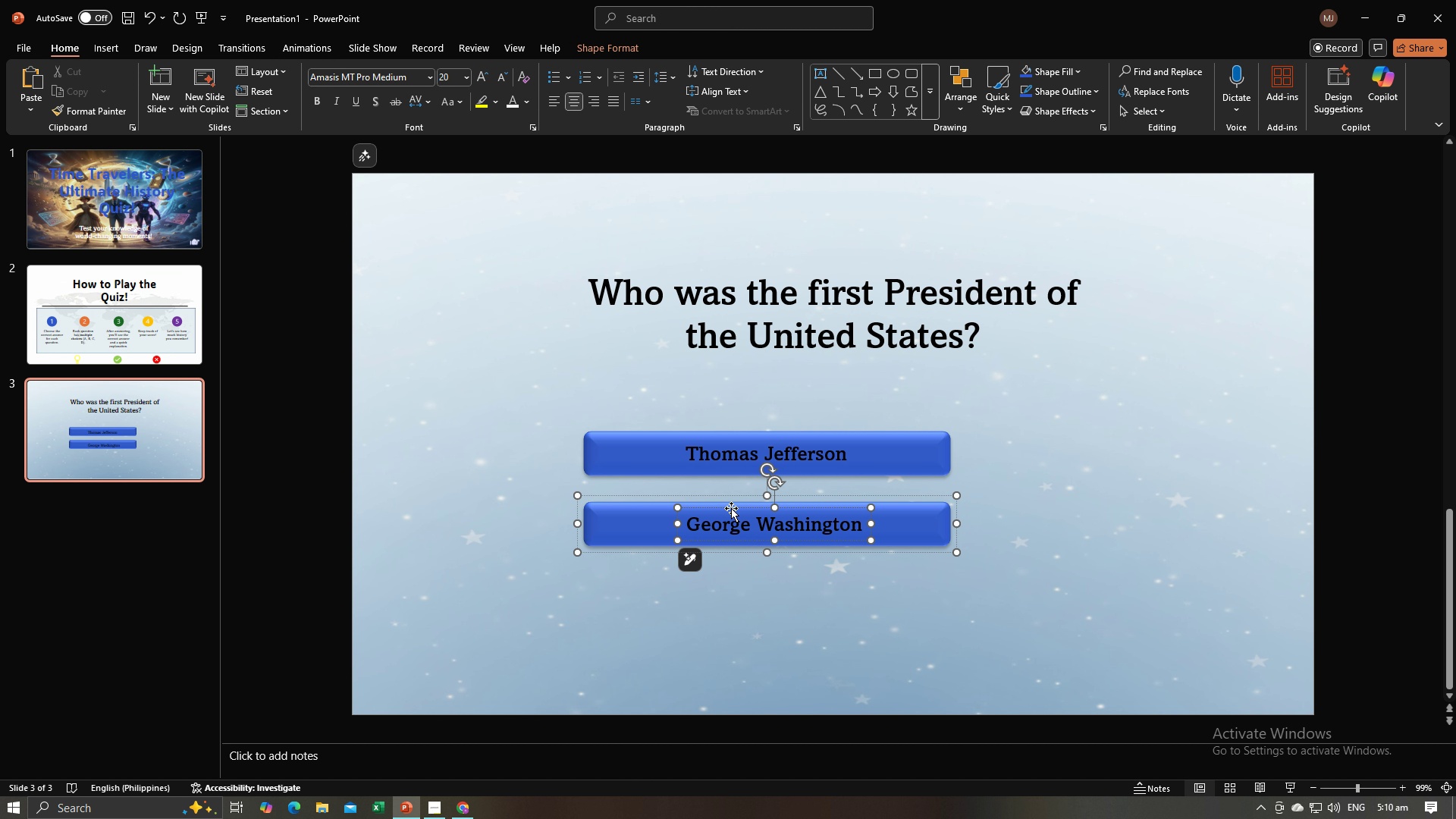 
left_click_drag(start_coordinate=[731, 508], to_coordinate=[727, 508])
 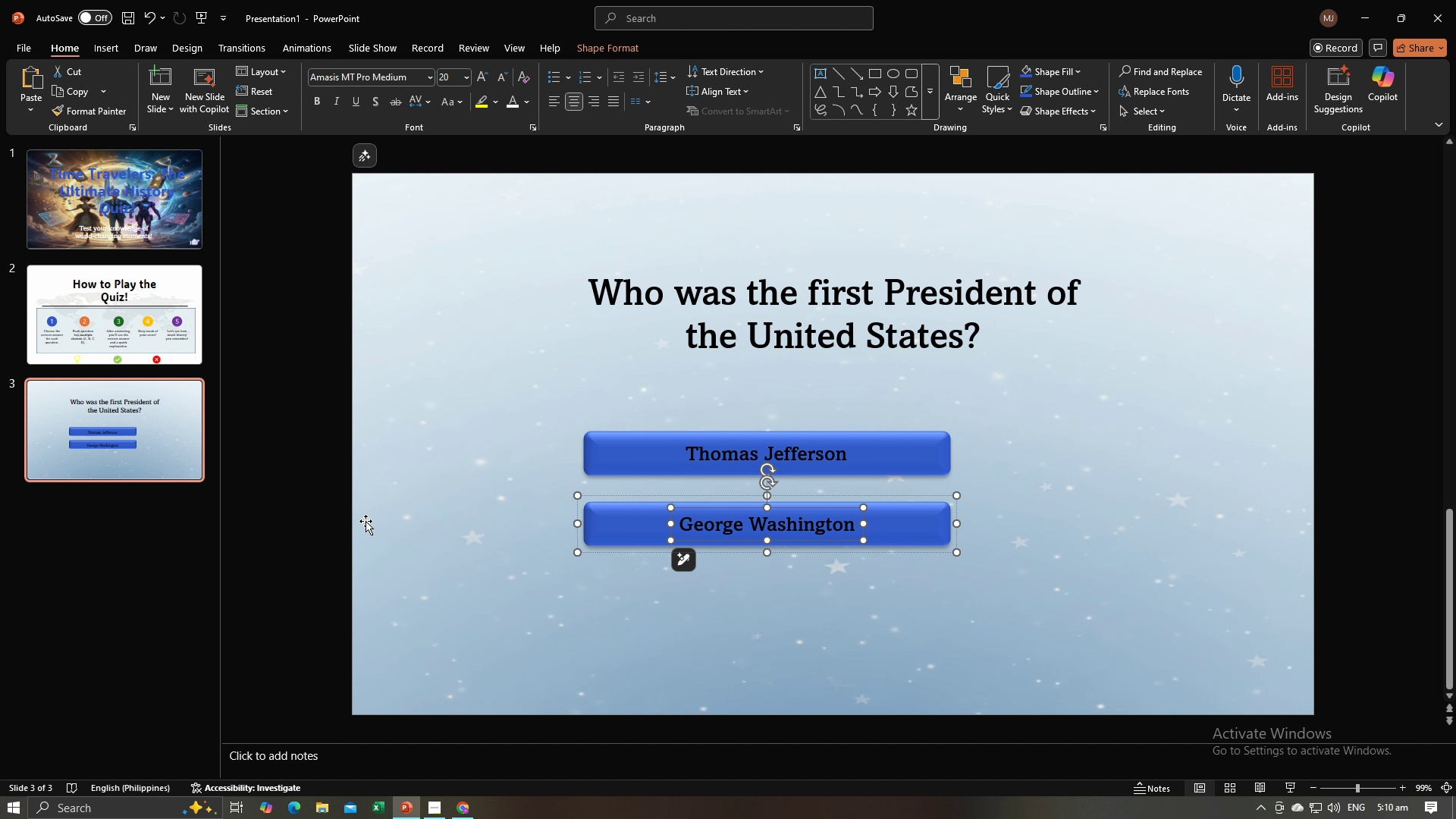 
left_click([345, 523])
 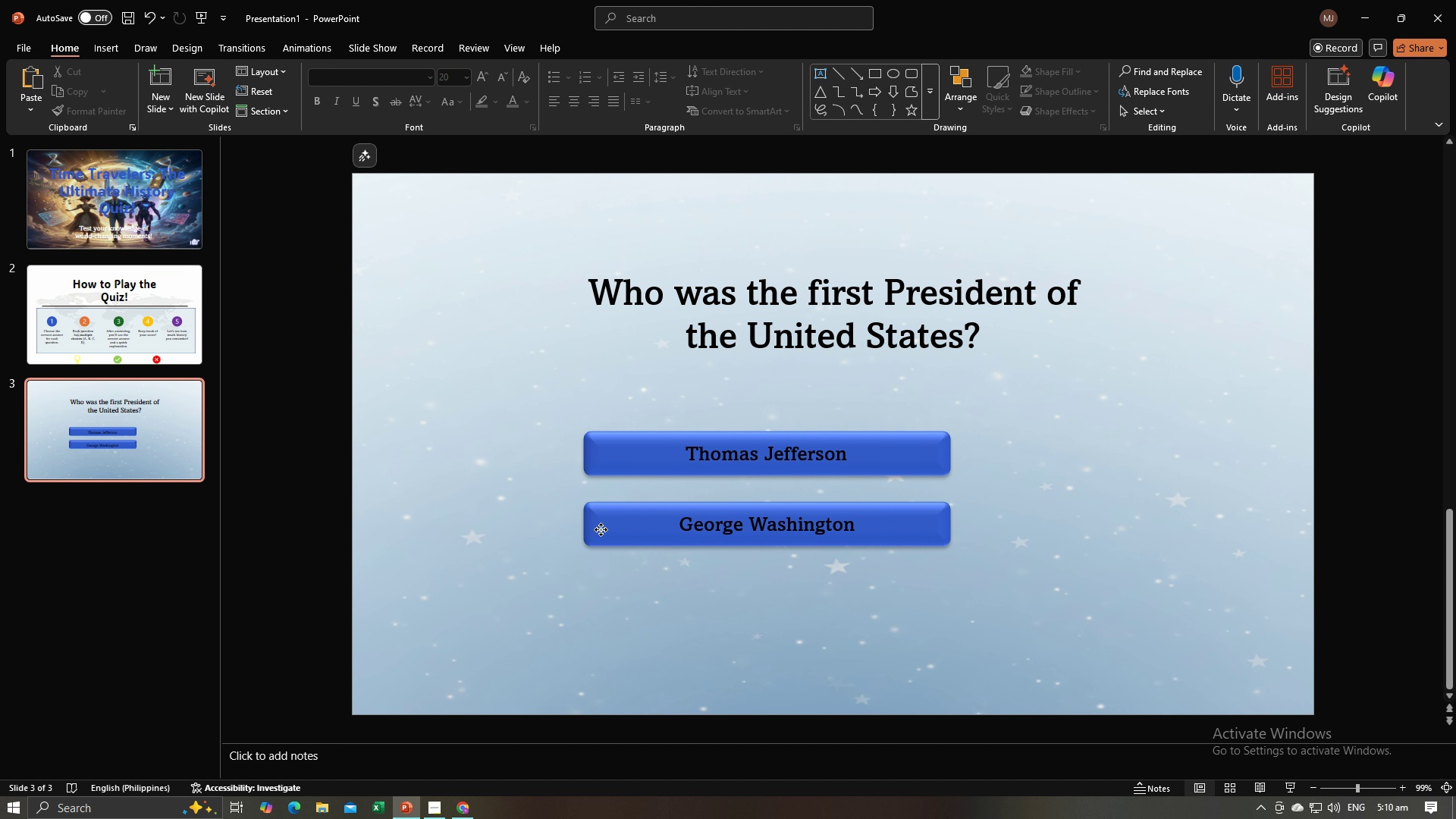 
left_click([601, 529])
 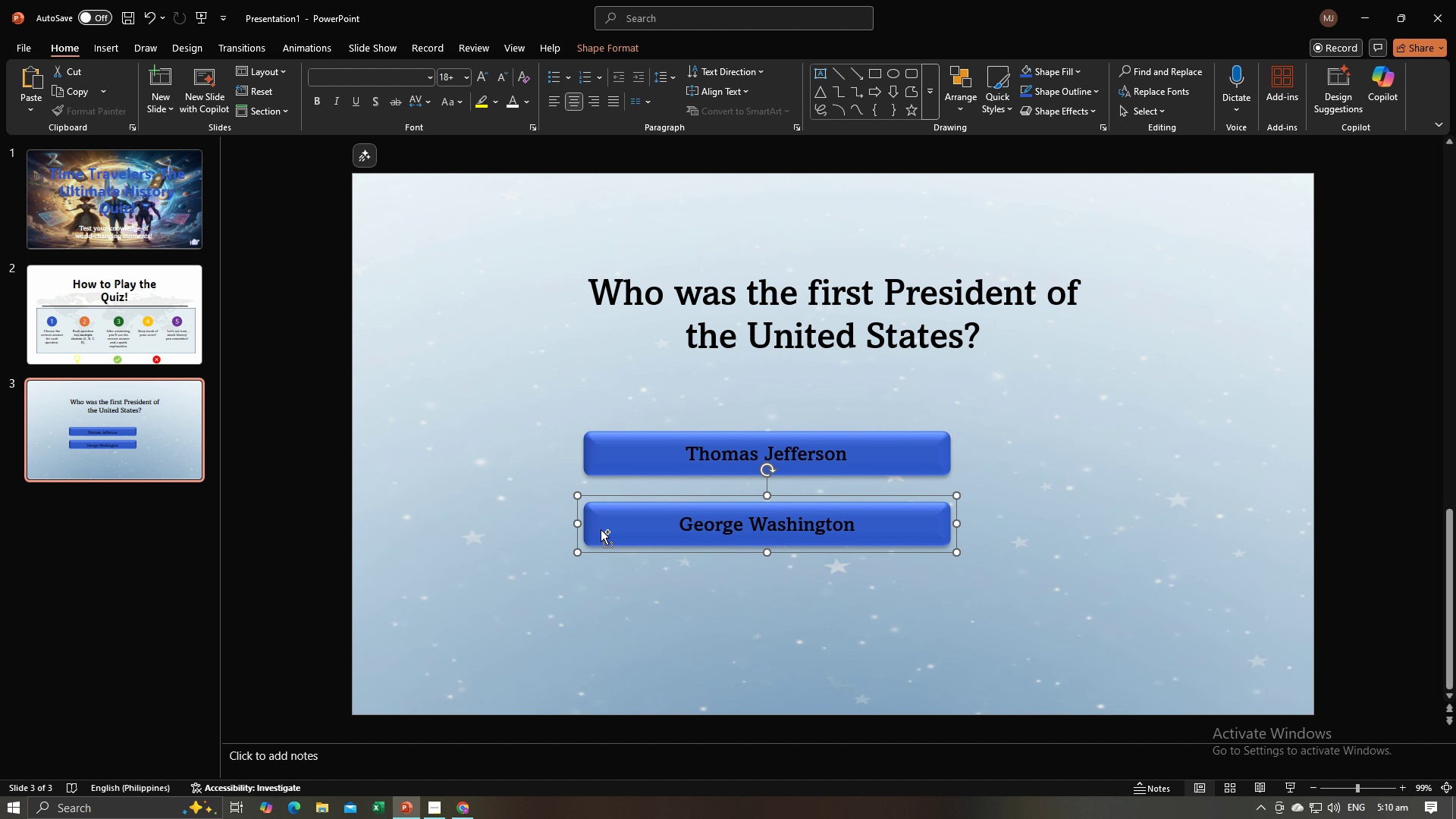 
key(Control+C)
 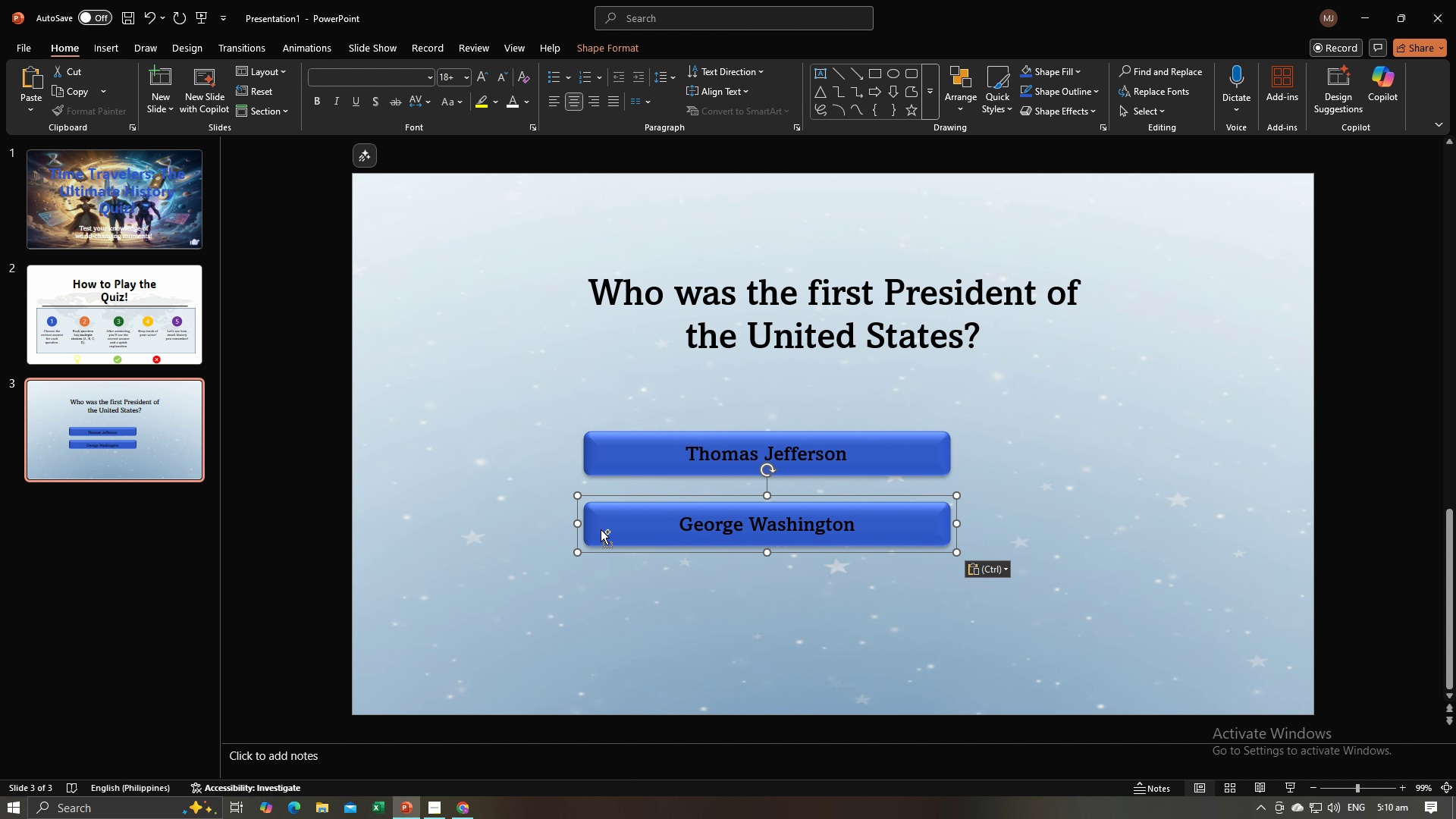 
key(Control+V)
 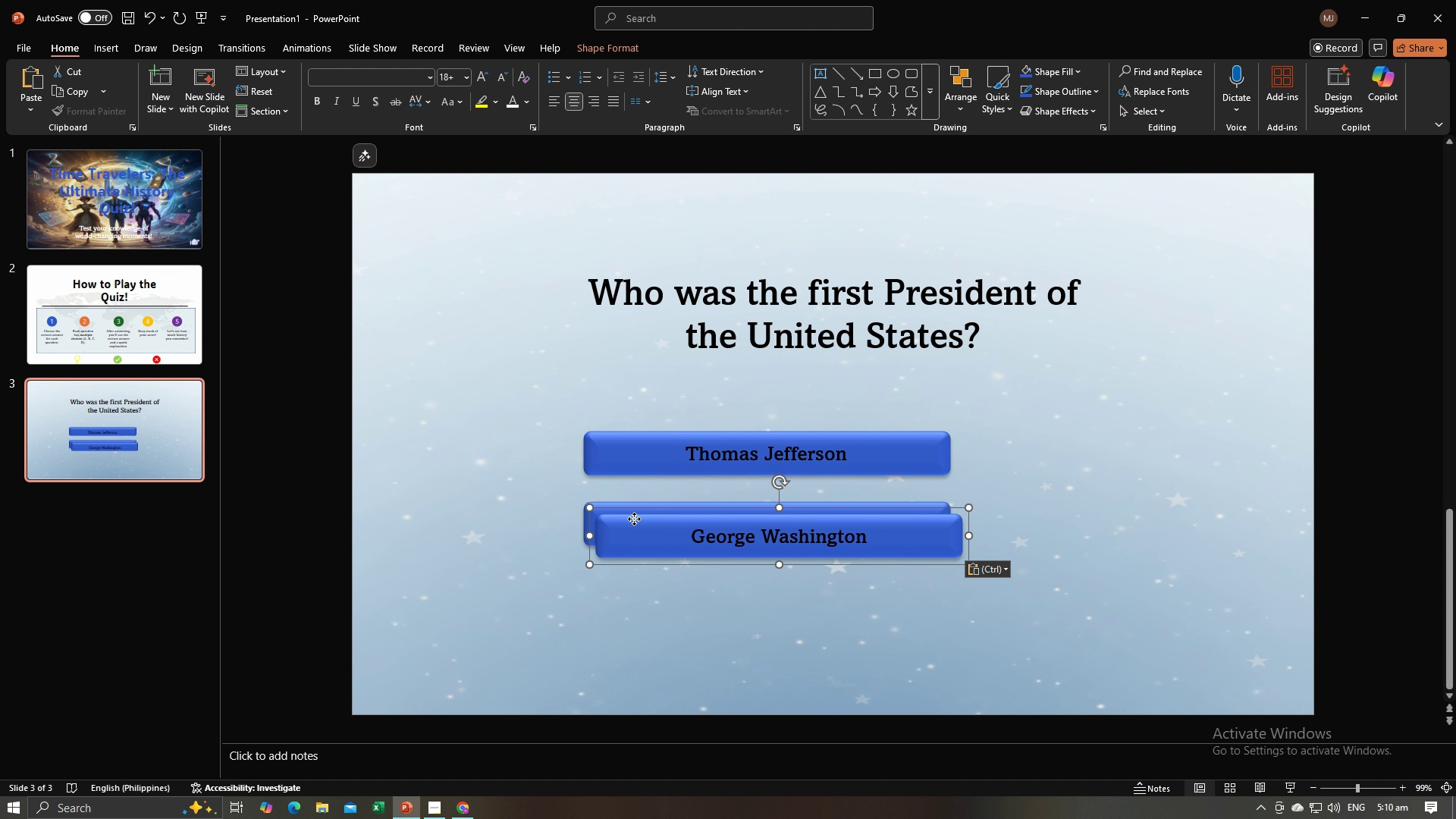 
left_click_drag(start_coordinate=[634, 519], to_coordinate=[621, 578])
 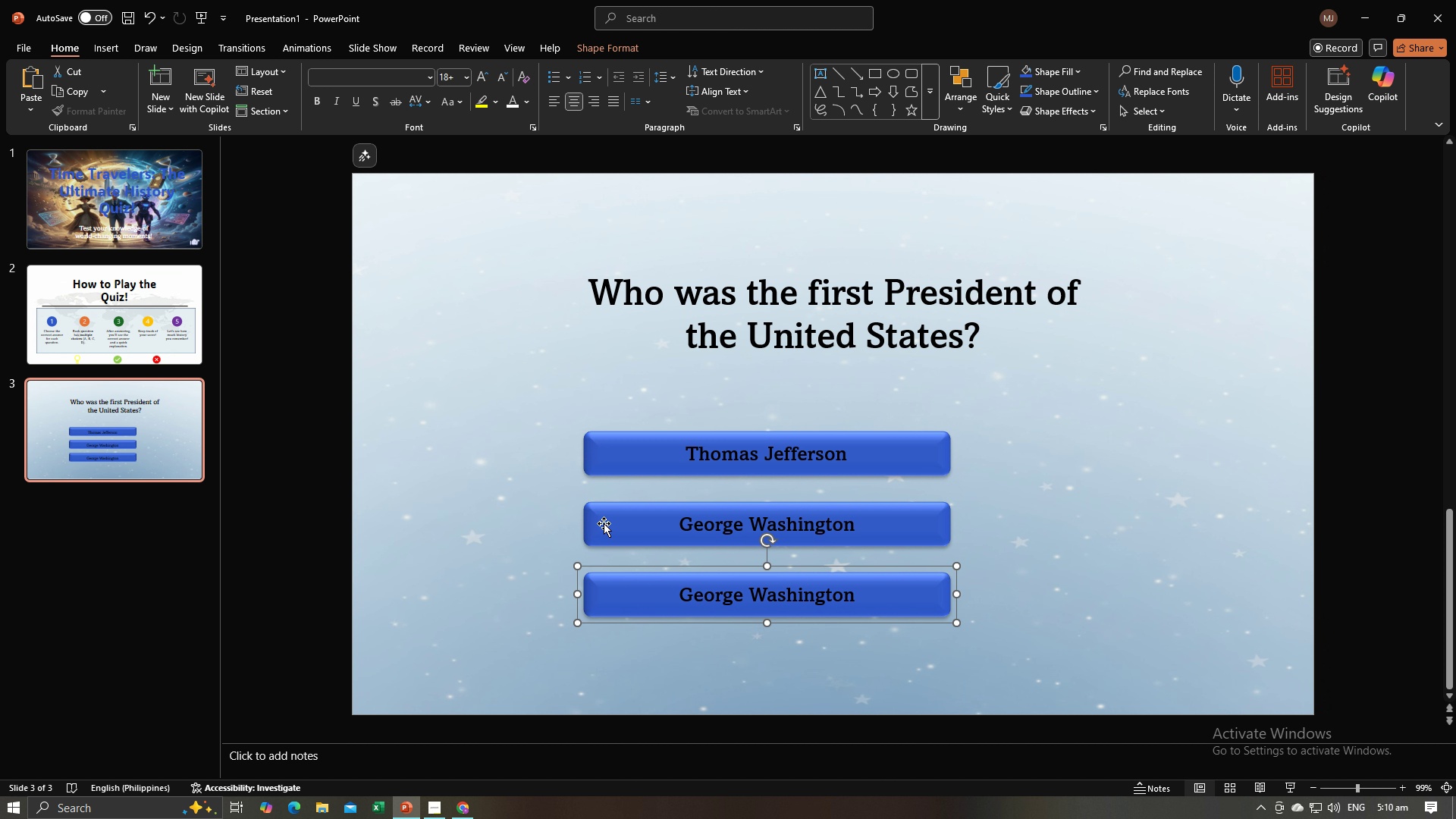 
key(Alt+AltLeft)
 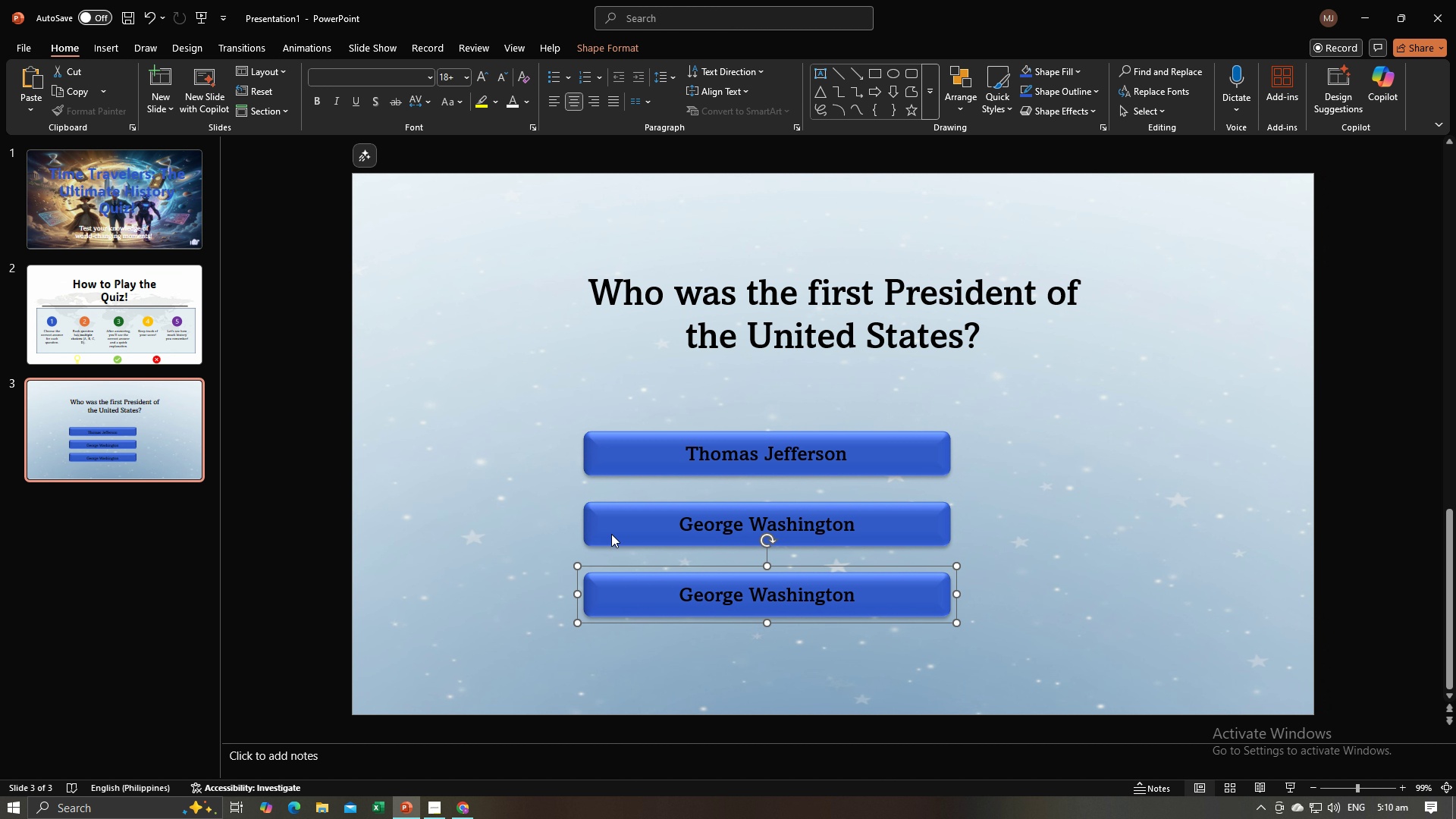 
key(Alt+Tab)